 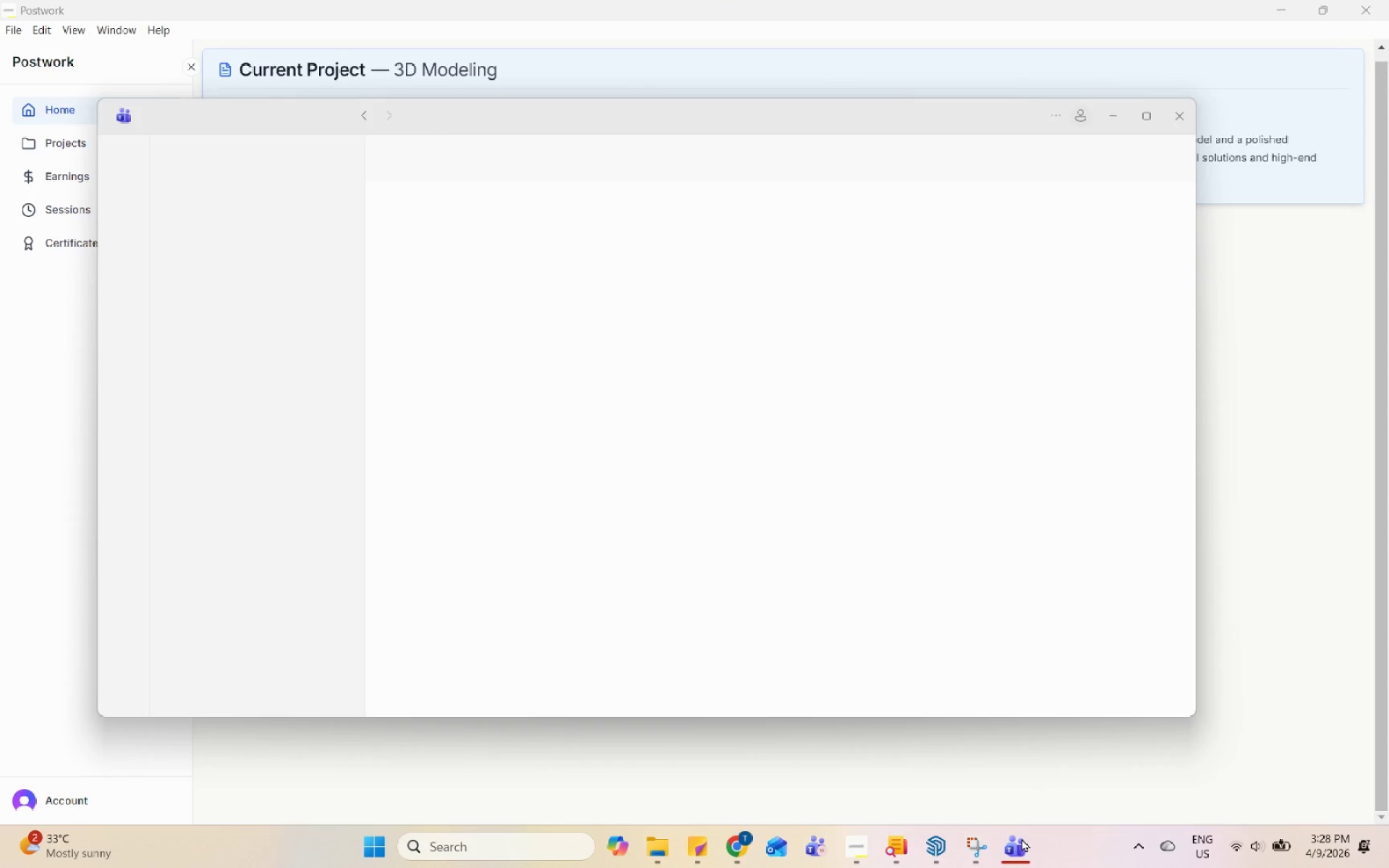 
left_click([1181, 125])
 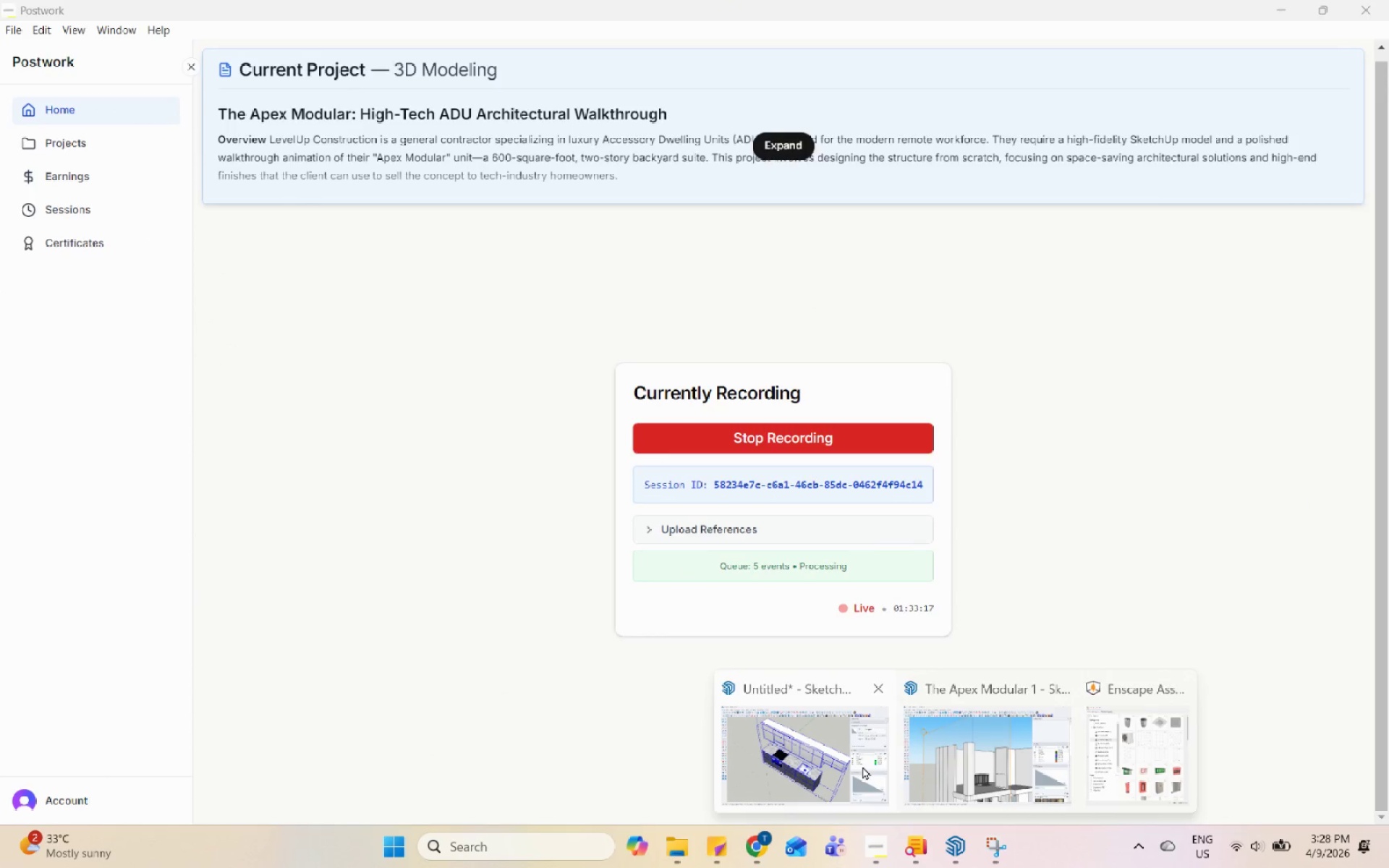 
scroll: coordinate [637, 556], scroll_direction: down, amount: 3.0
 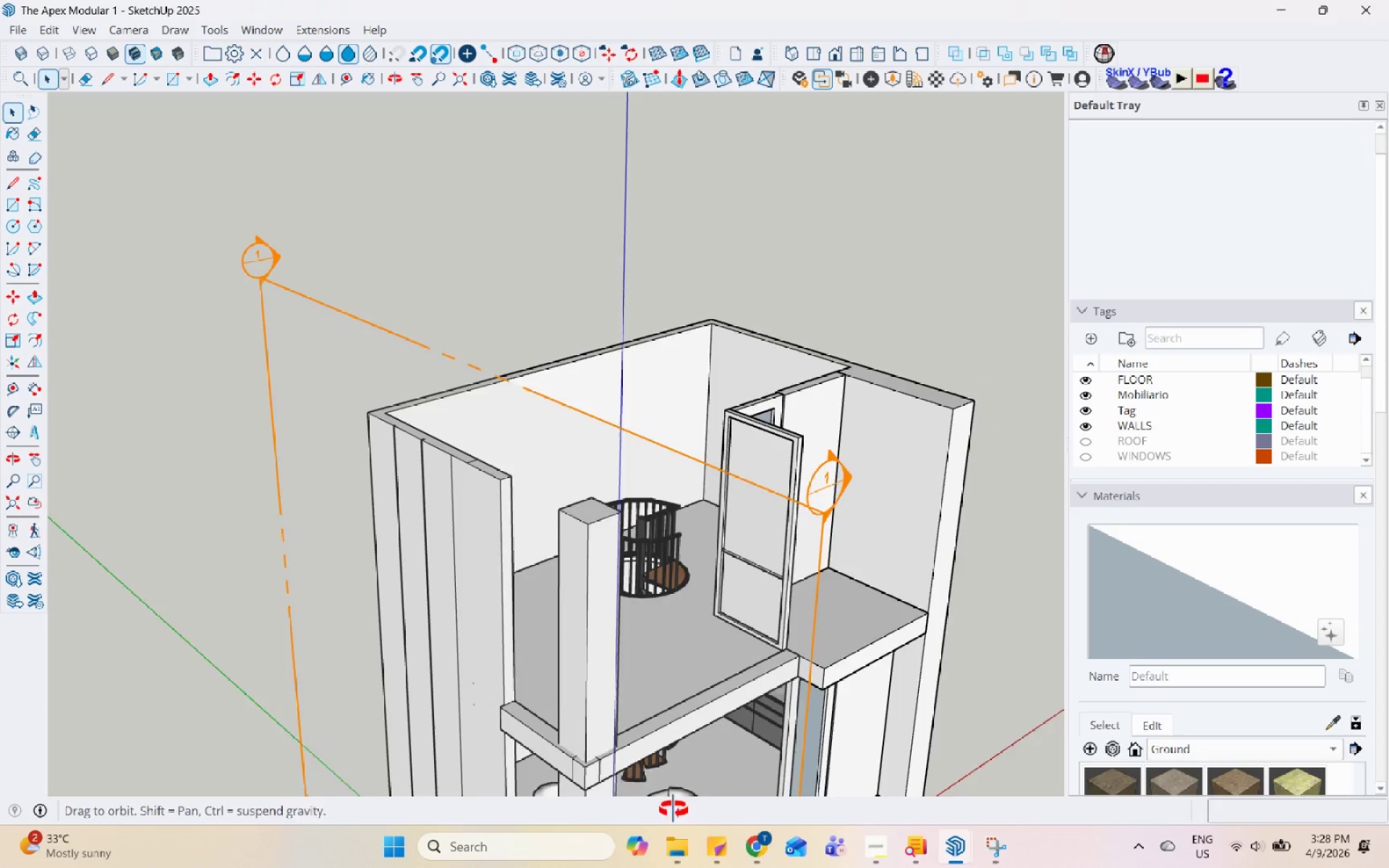 
scroll: coordinate [649, 556], scroll_direction: up, amount: 5.0
 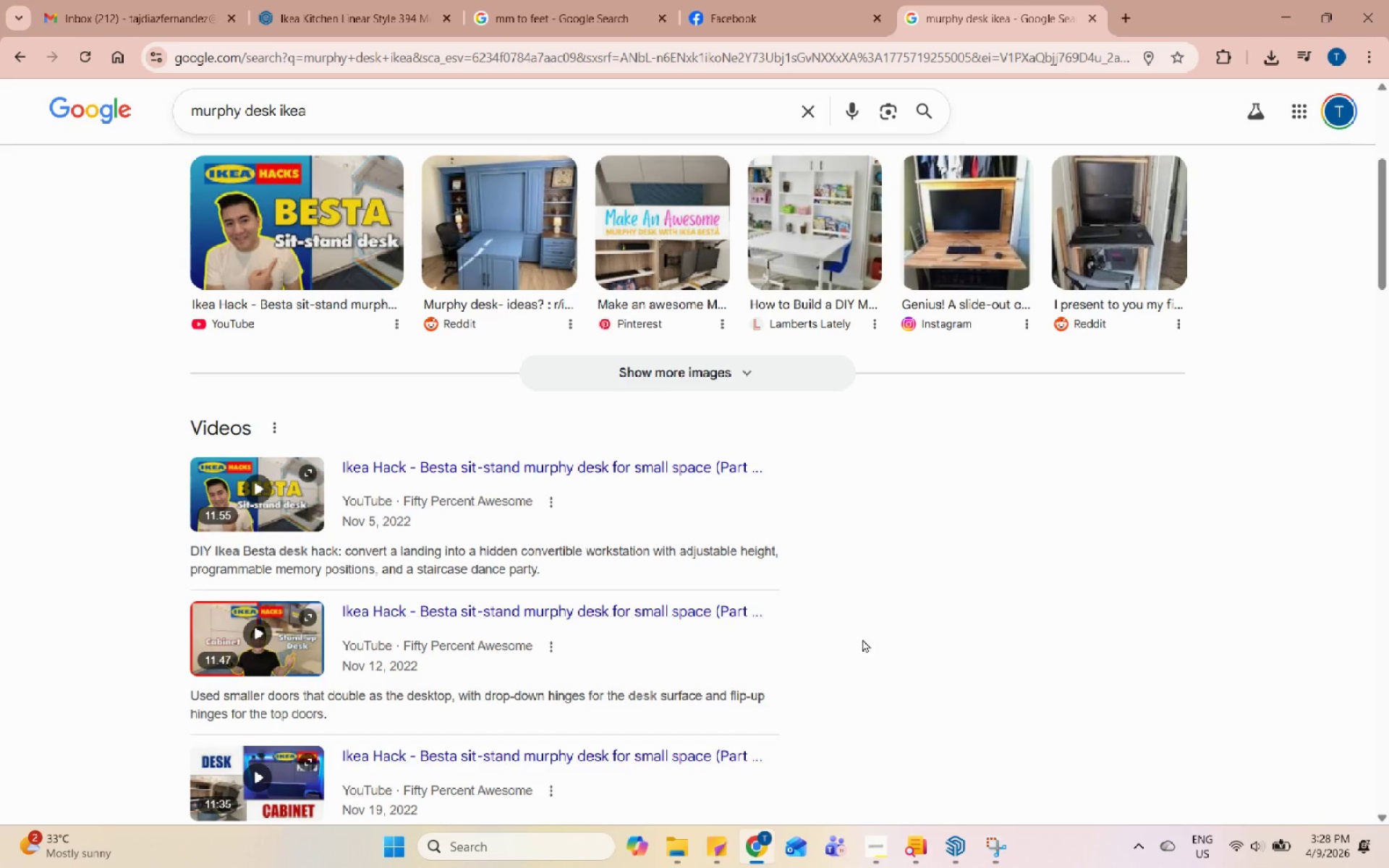 
scroll: coordinate [881, 627], scroll_direction: down, amount: 3.0
 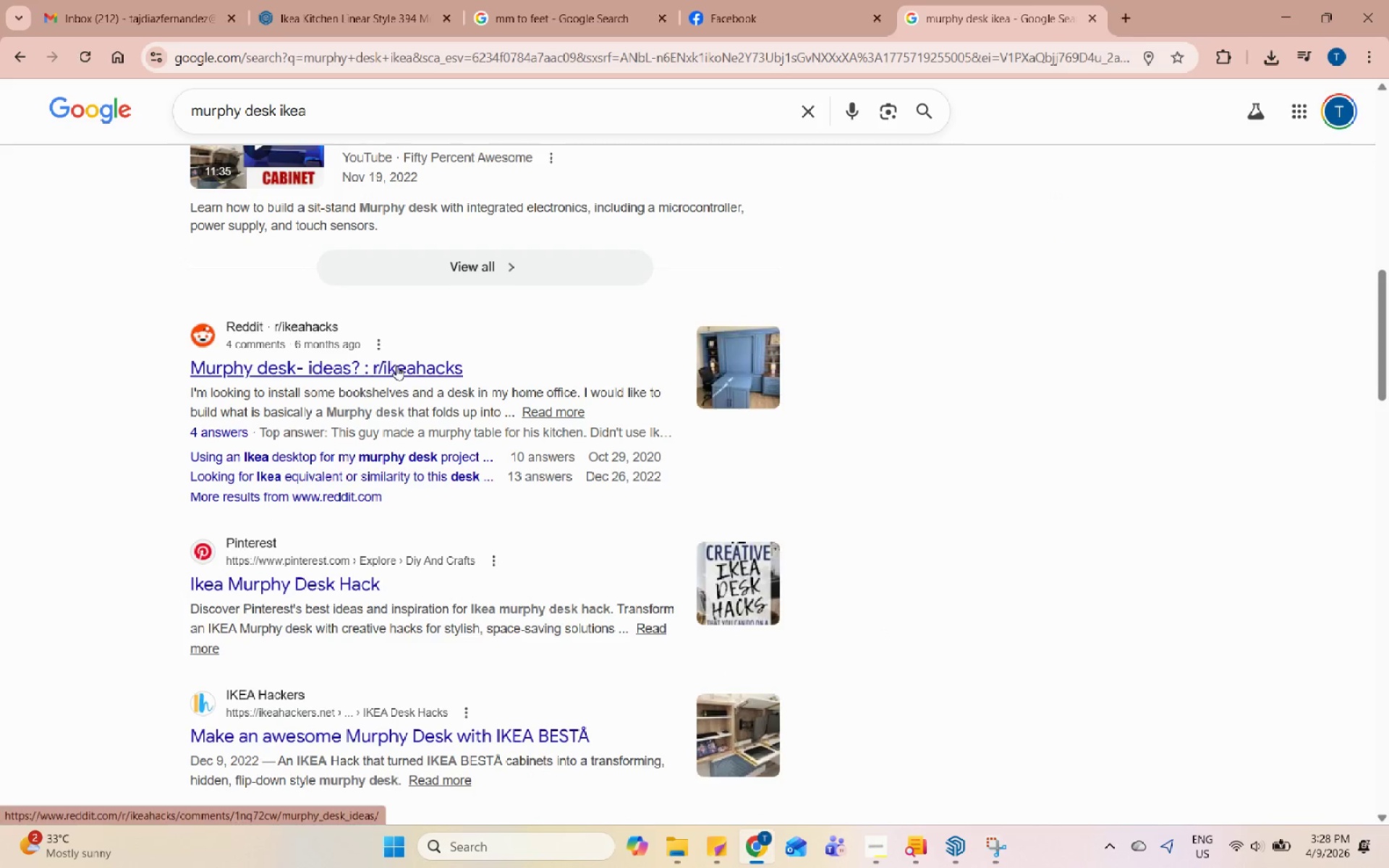 
left_click([437, 117])
 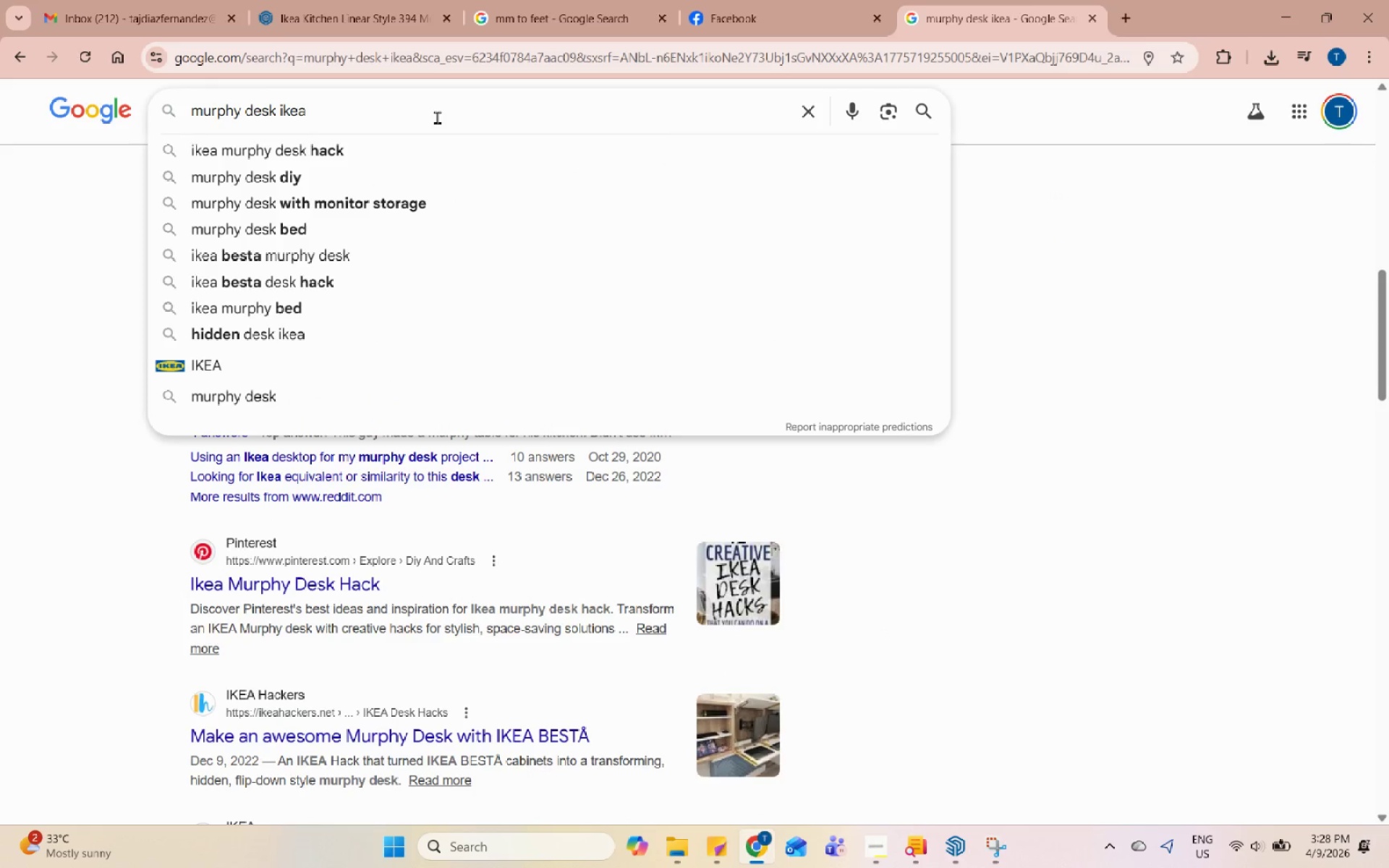 
left_click_drag(start_coordinate=[437, 117], to_coordinate=[281, 113])
 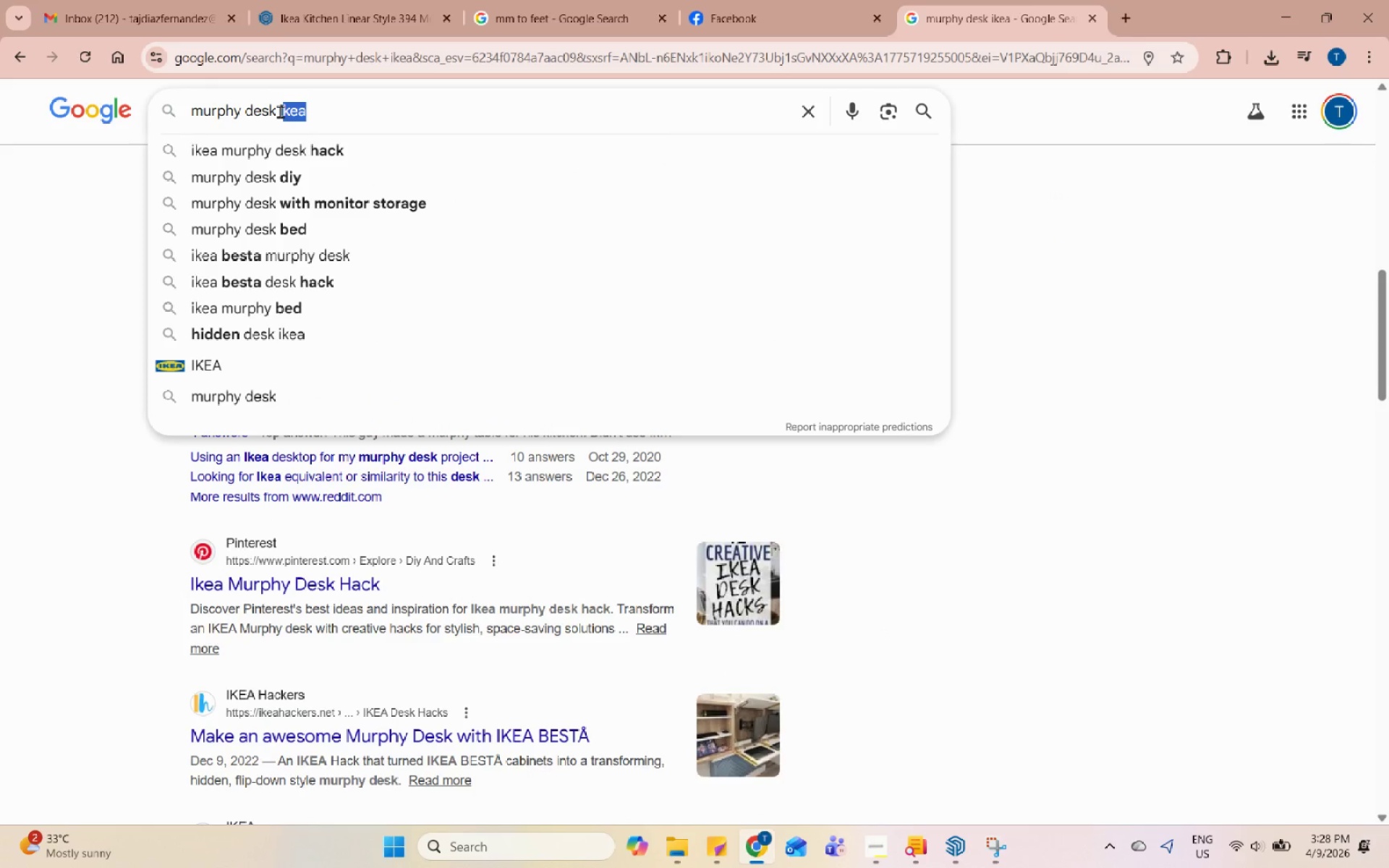 
key(Backspace)
 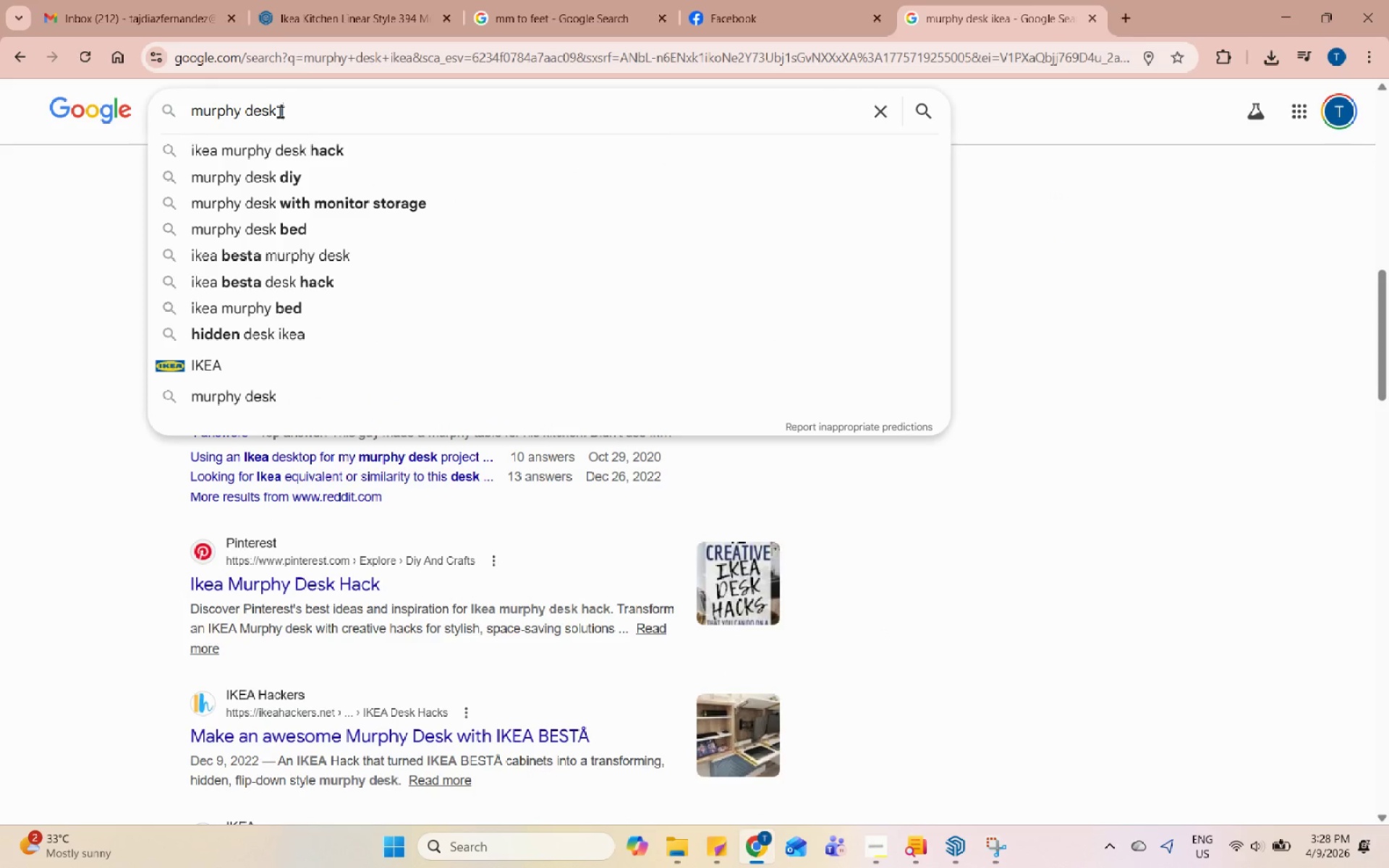 
key(Backspace)
 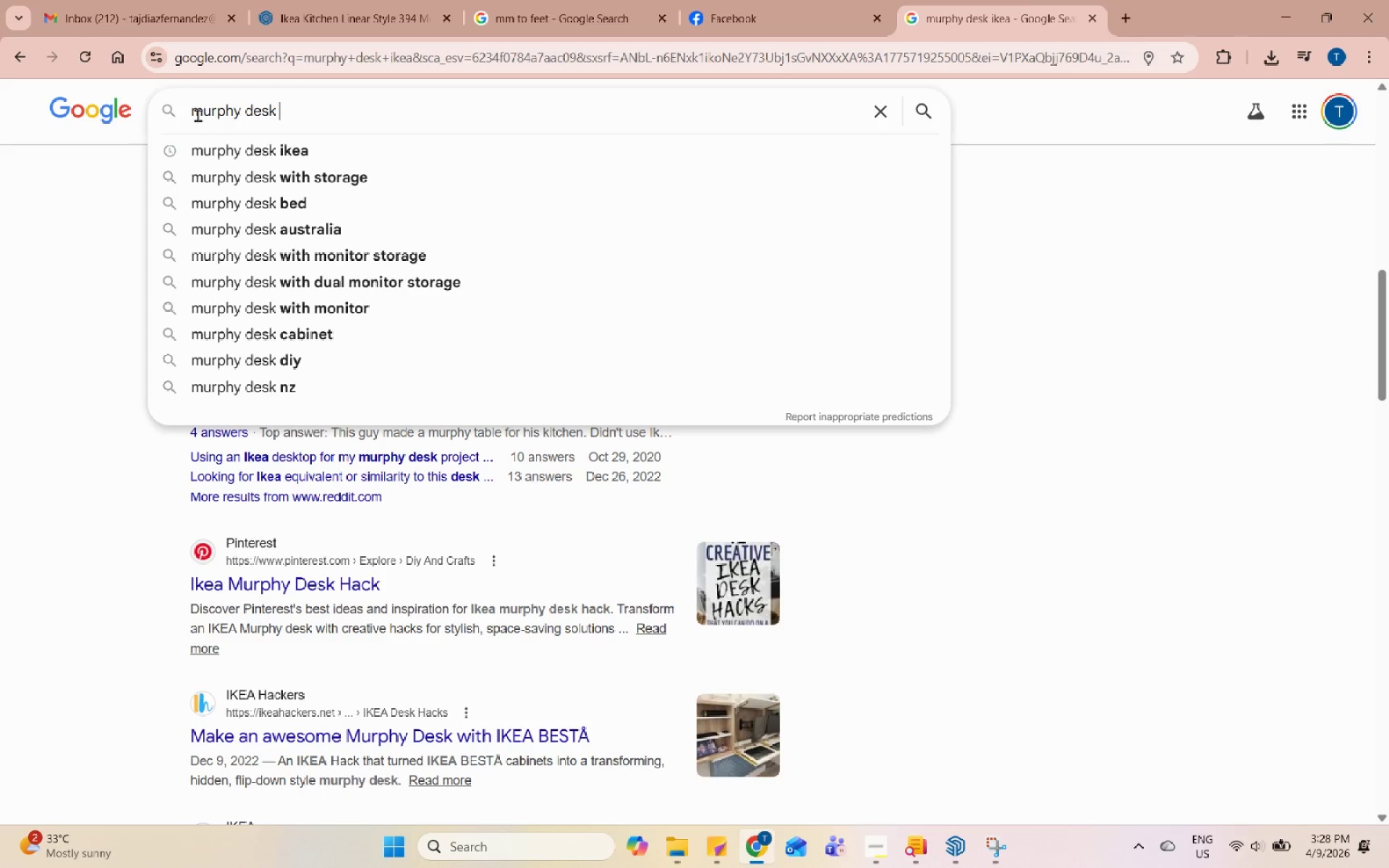 
left_click([195, 114])
 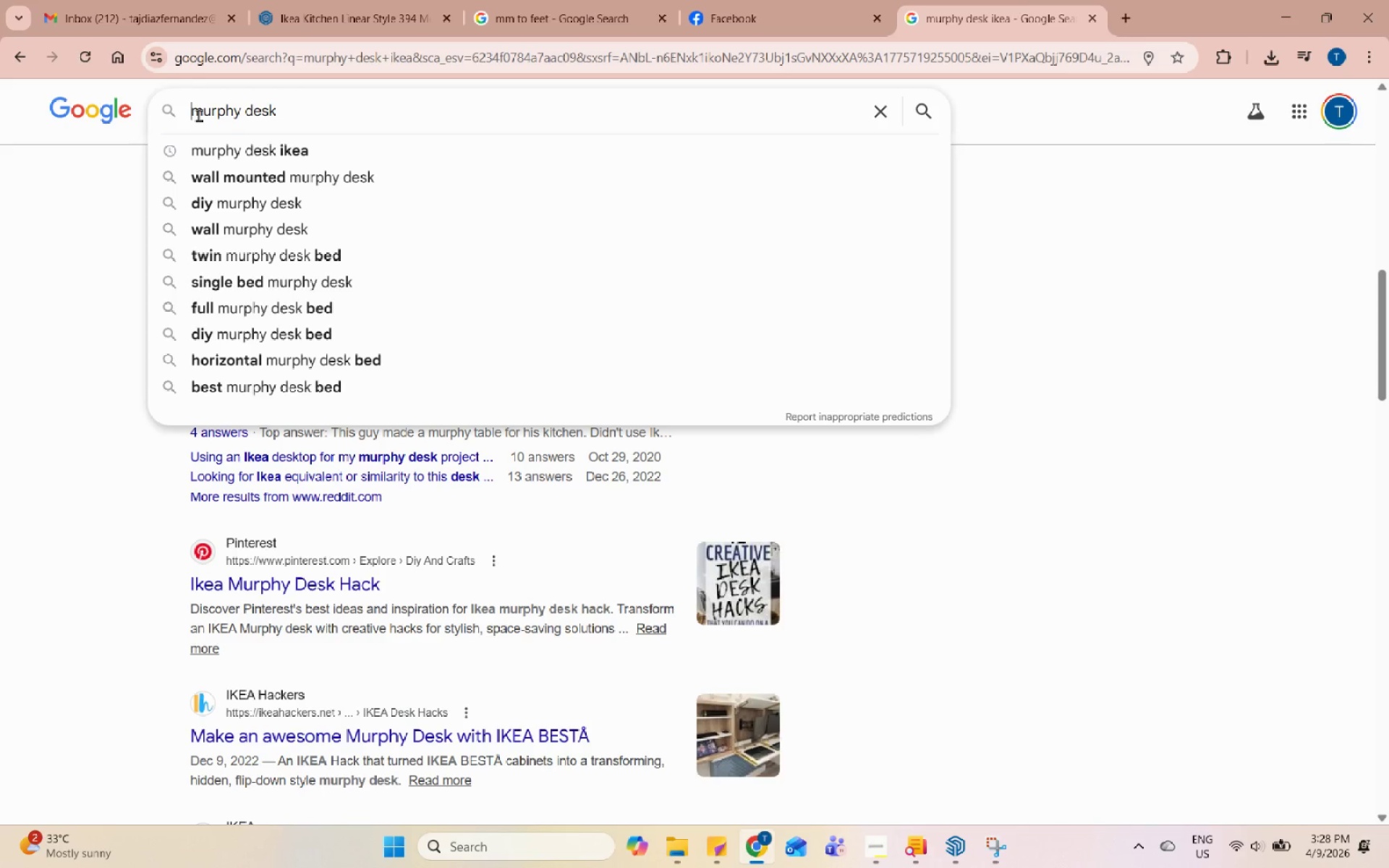 
type(what )
 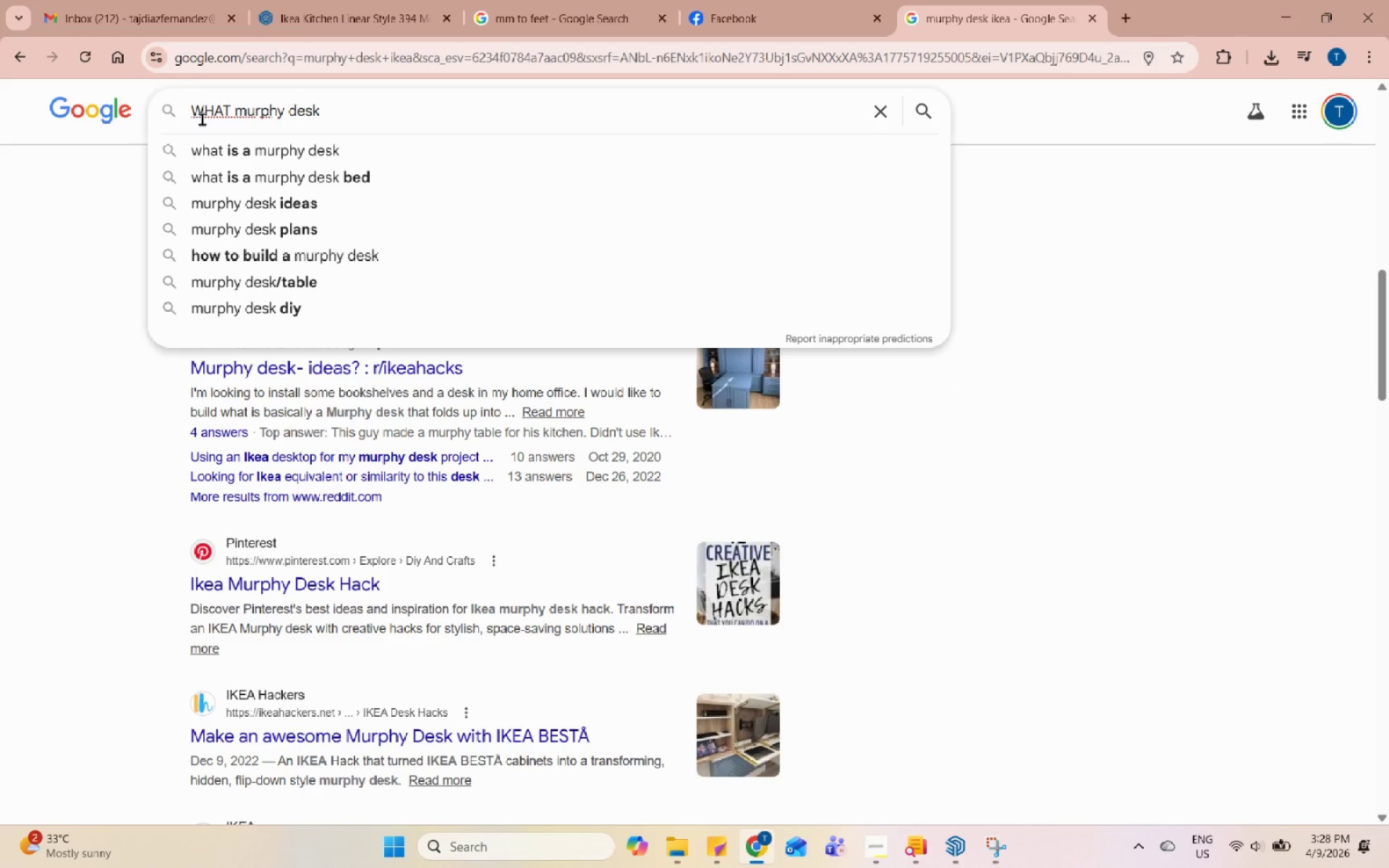 
left_click([257, 152])
 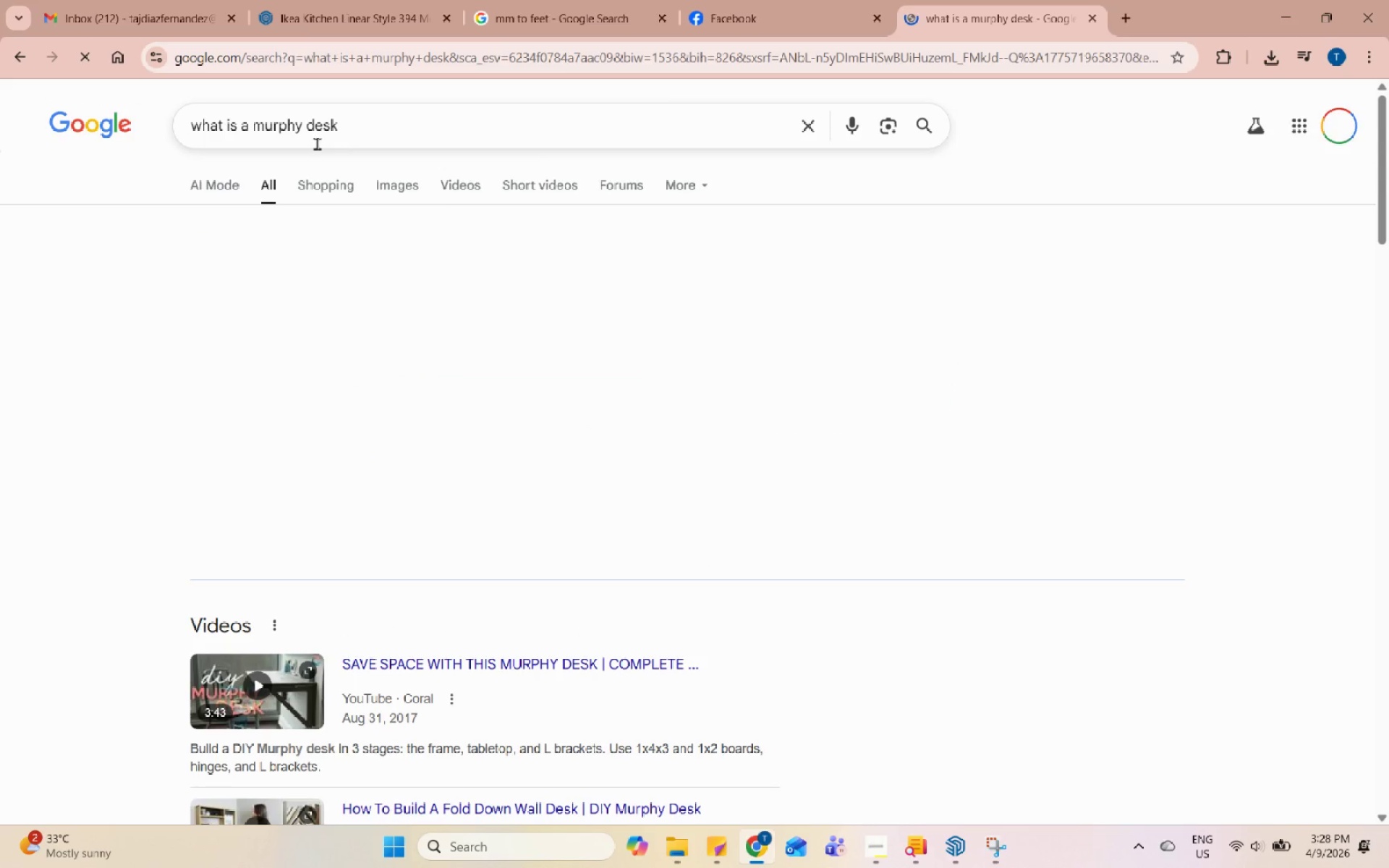 
mouse_move([666, 302])
 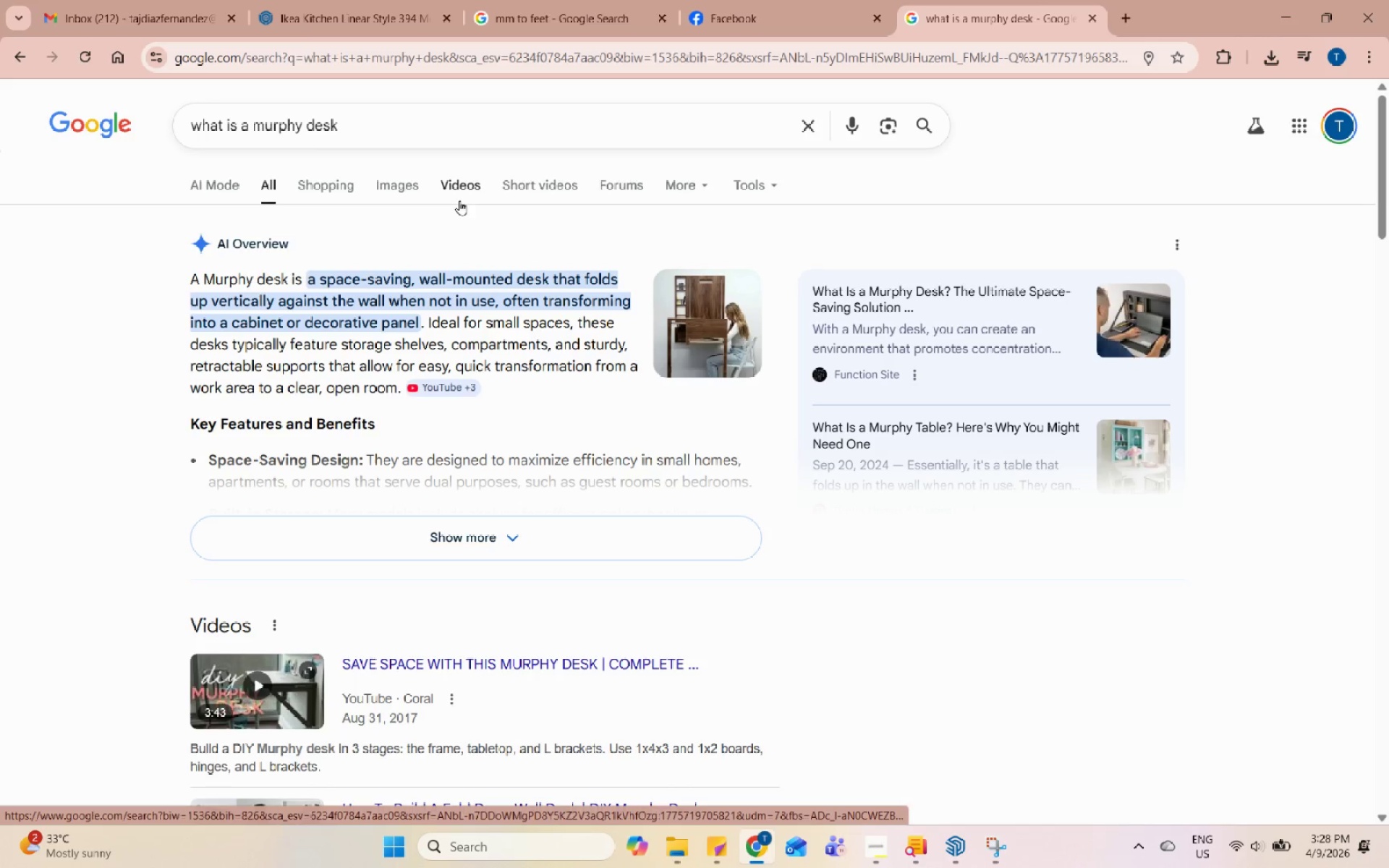 
wait(5.82)
 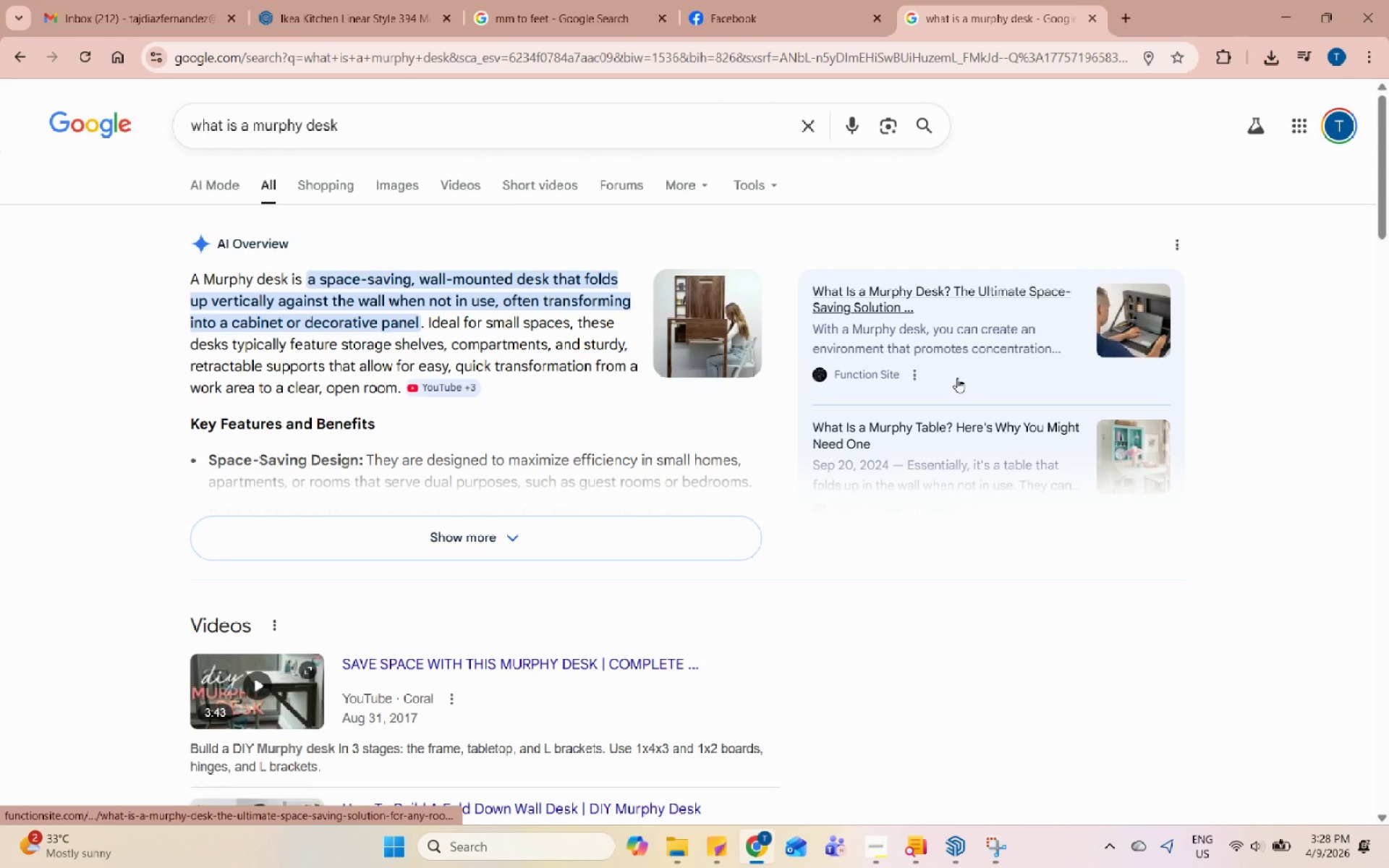 
left_click([356, 0])
 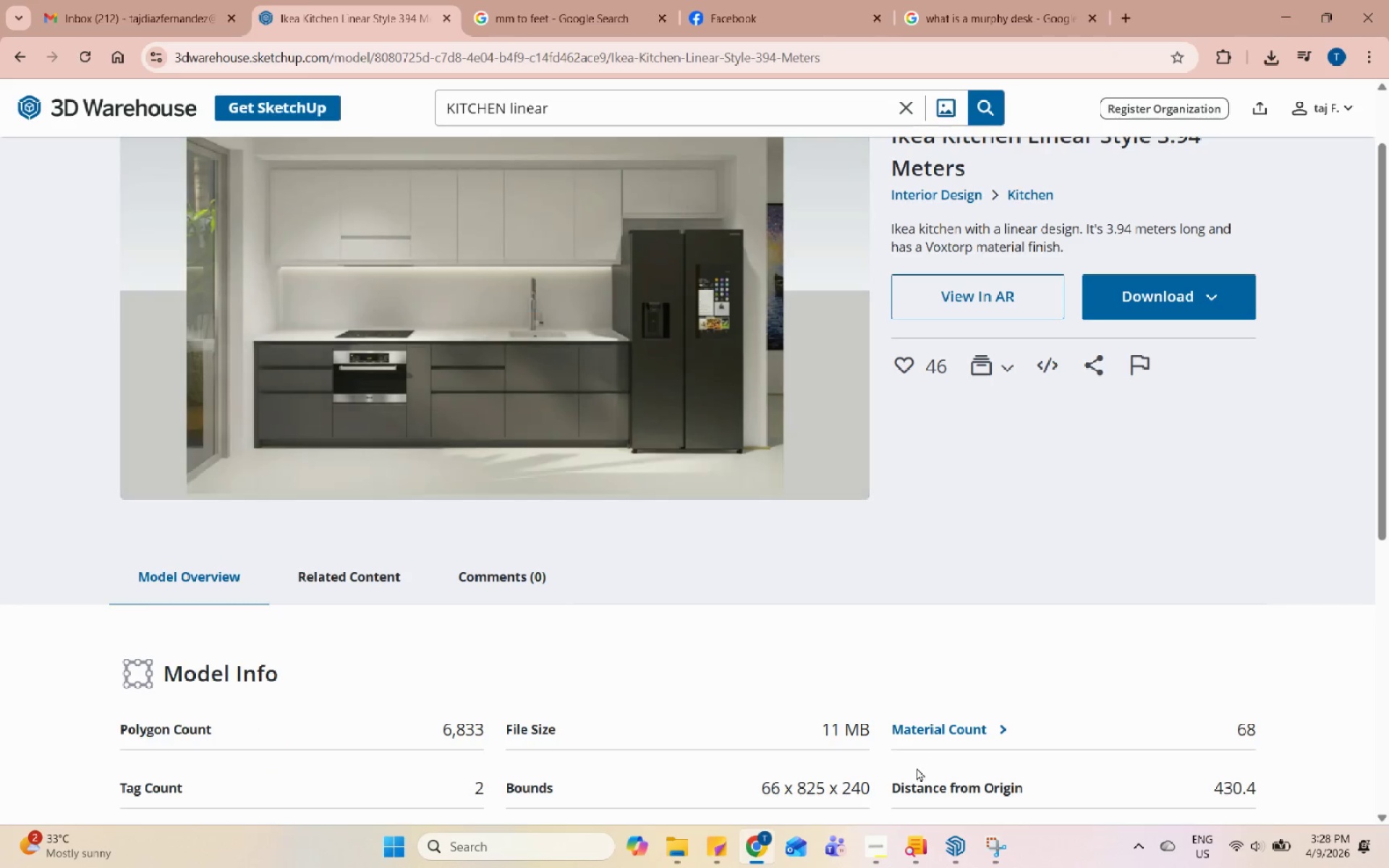 
left_click([946, 840])
 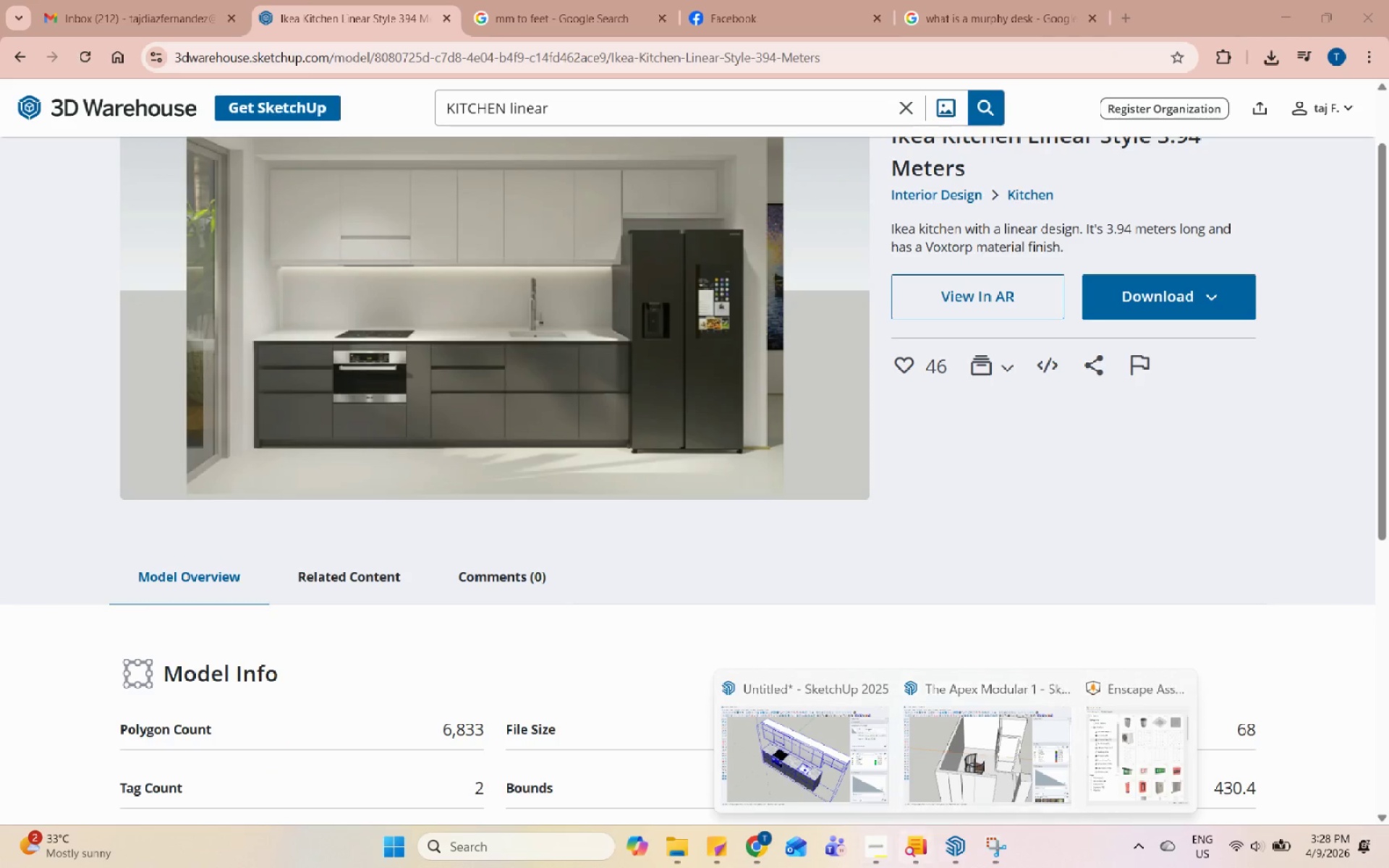 
left_click([883, 862])